 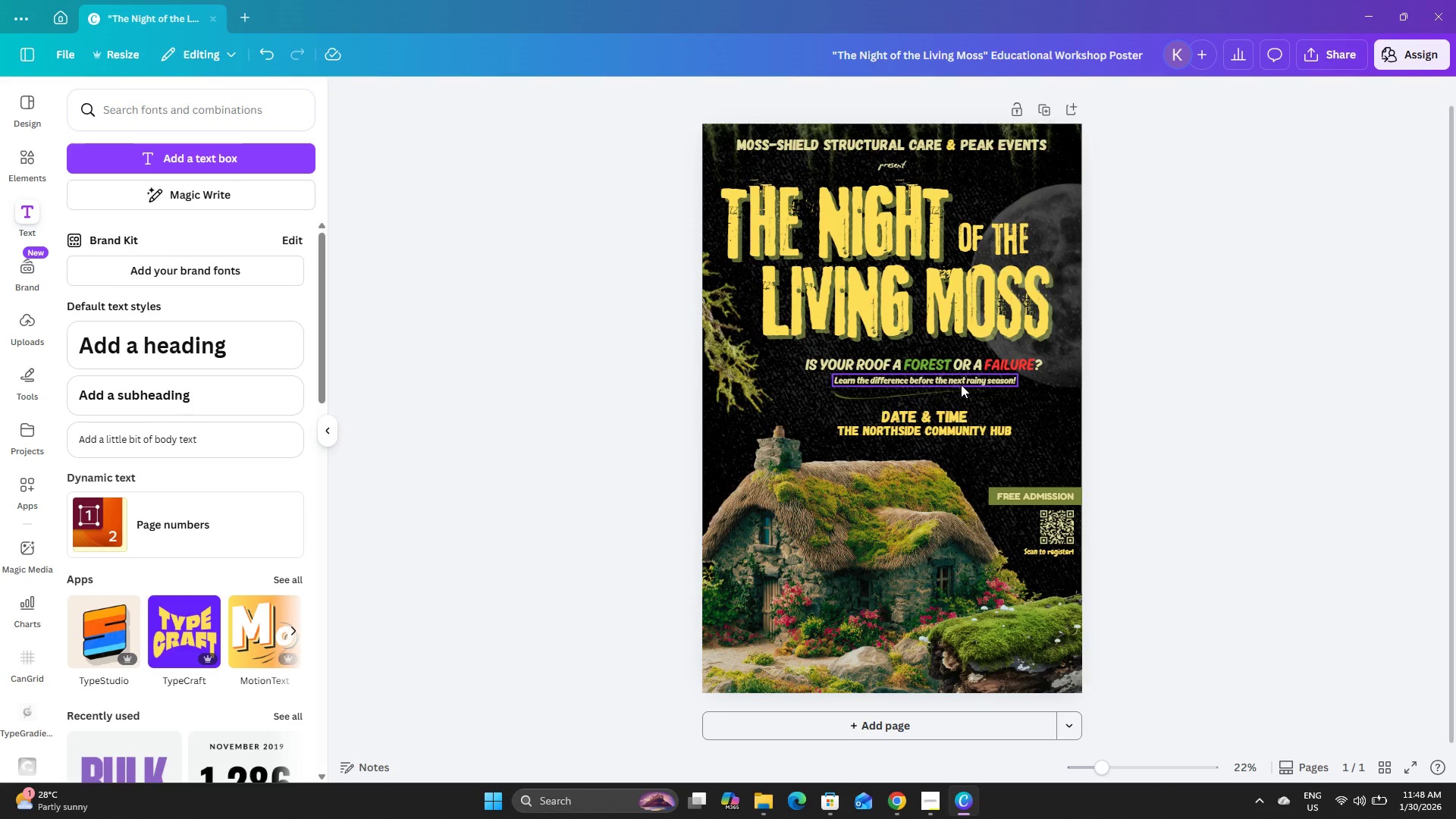 
scroll: coordinate [961, 384], scroll_direction: up, amount: 5.0
 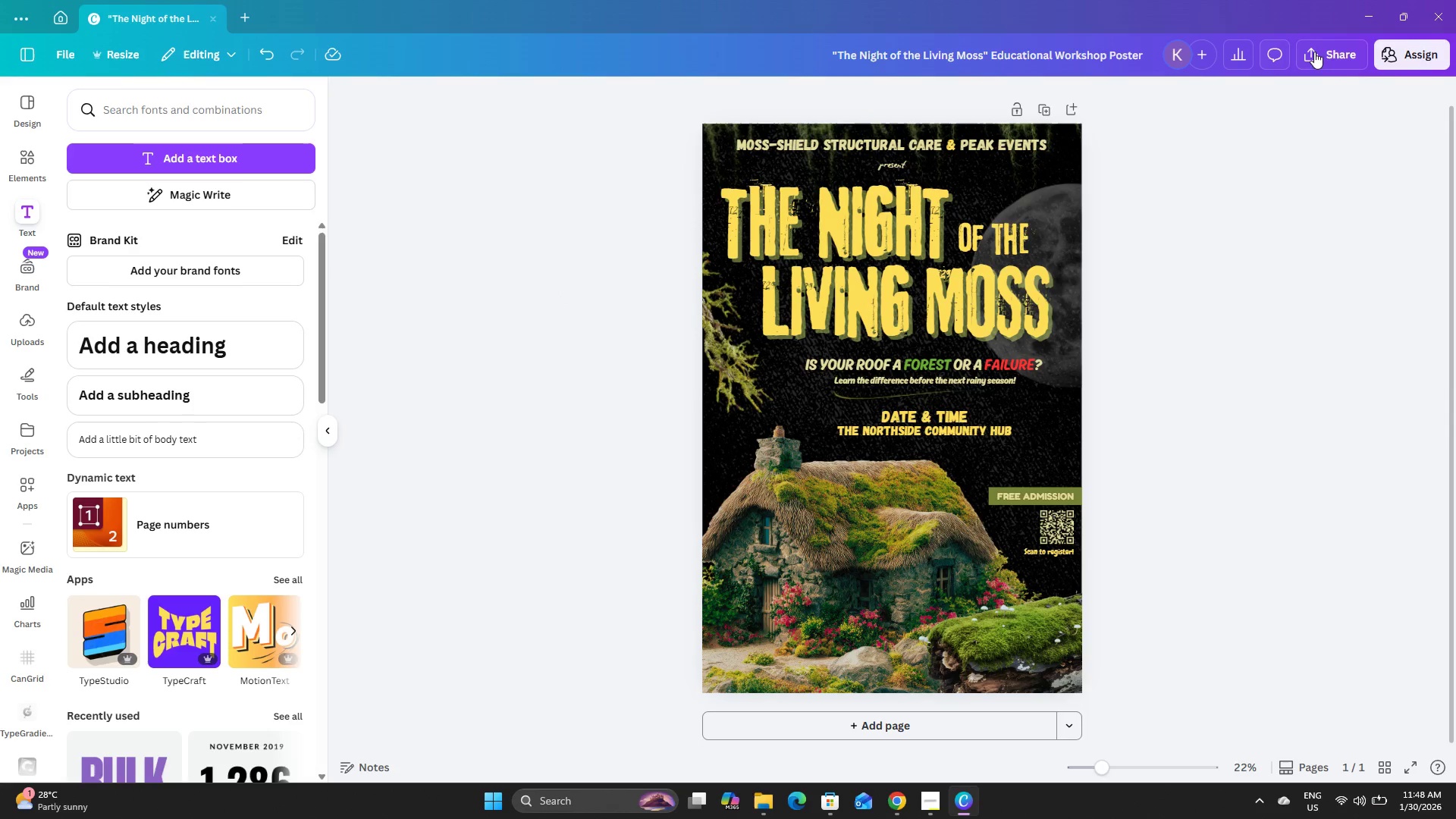 
left_click([1324, 52])
 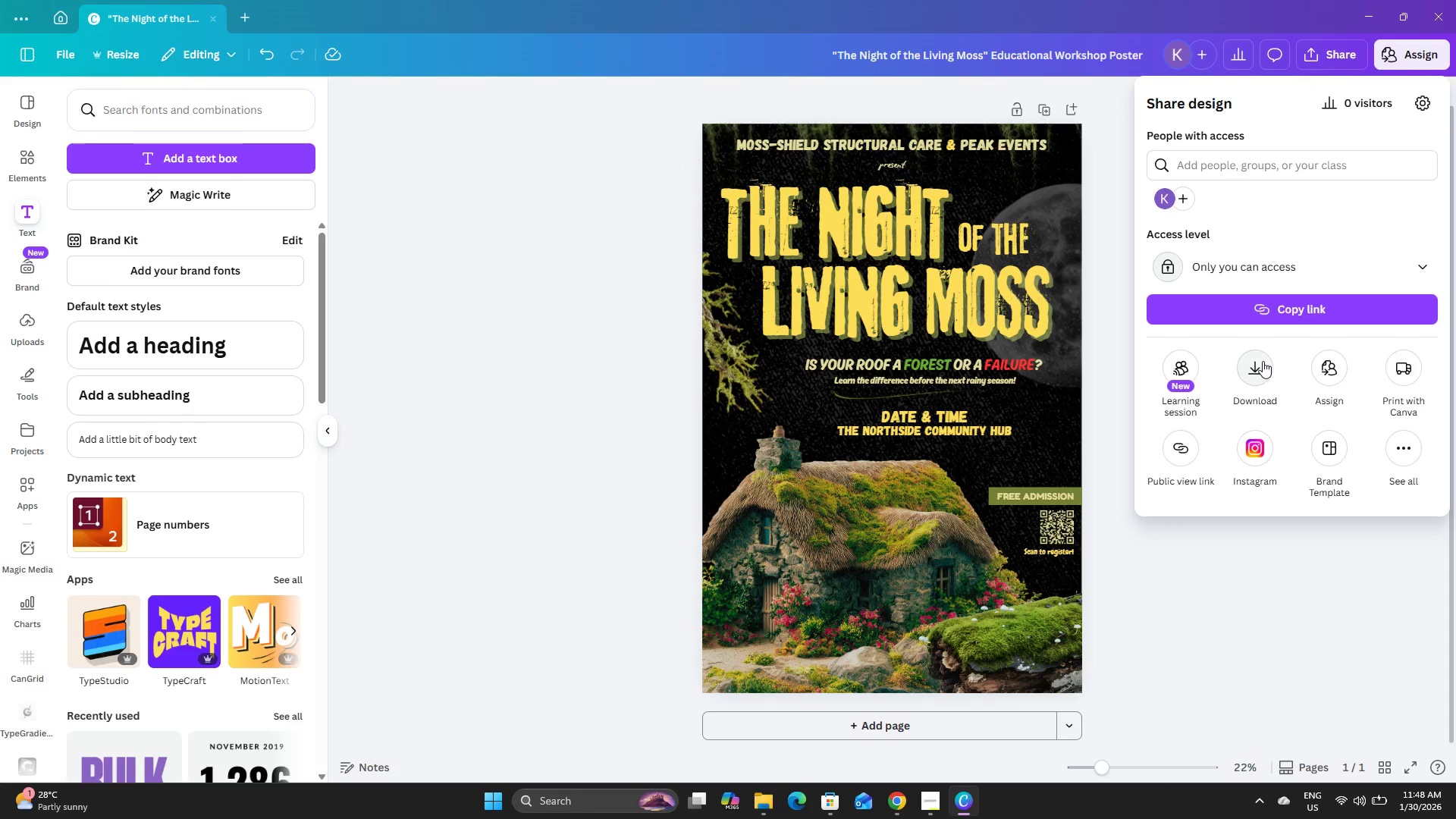 
mouse_move([1242, 349])
 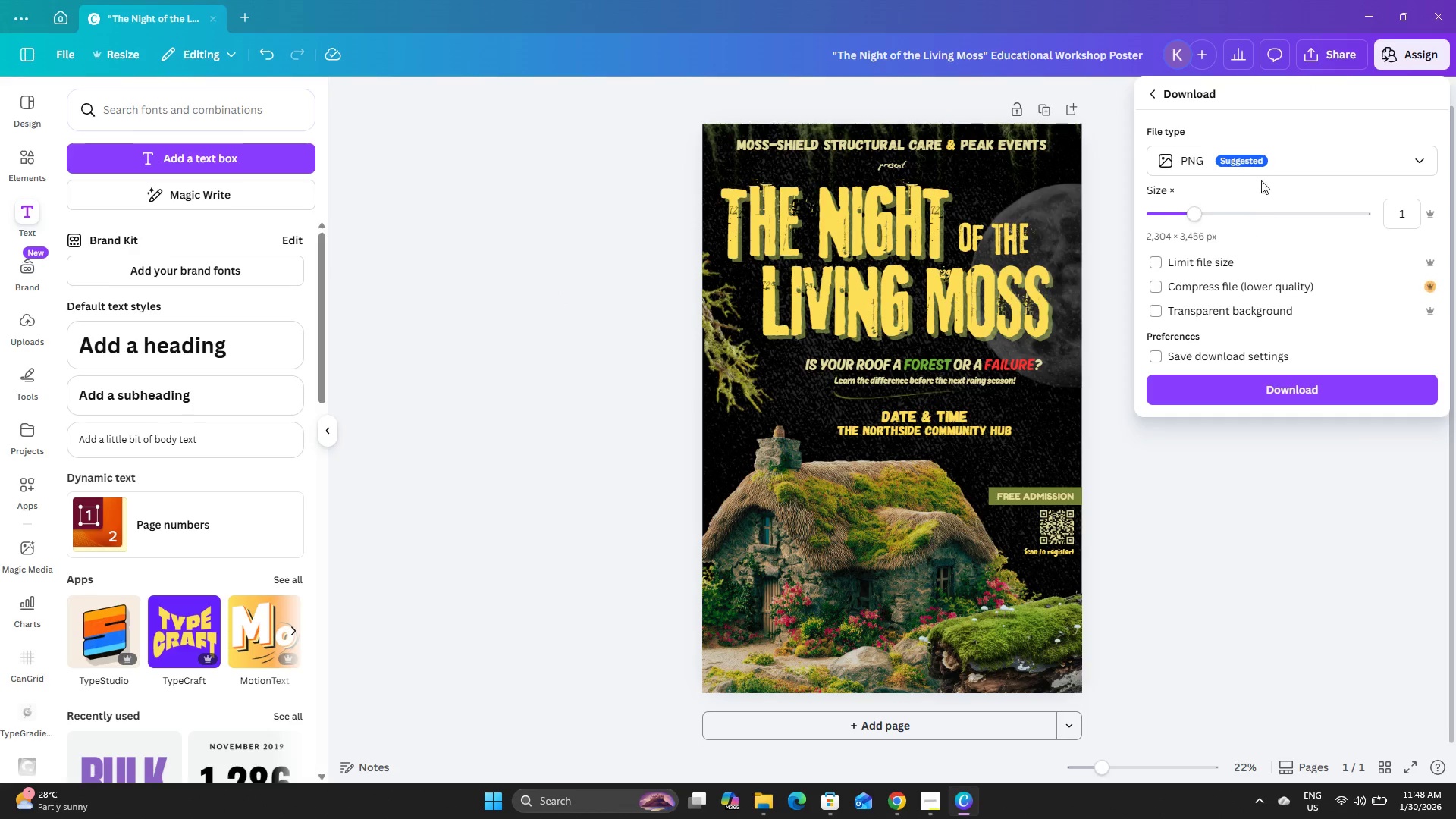 
left_click([1286, 157])
 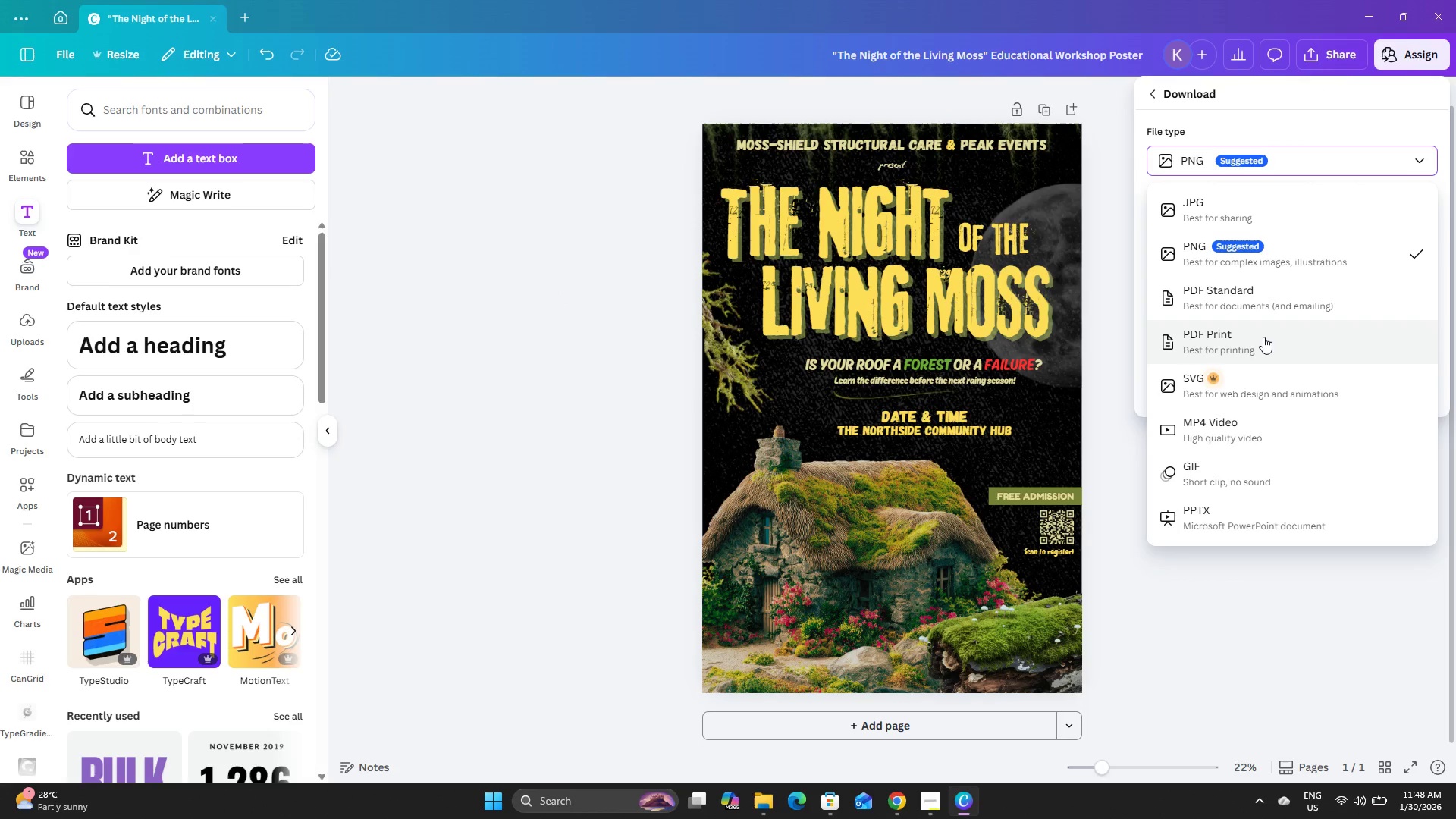 
left_click([1263, 337])
 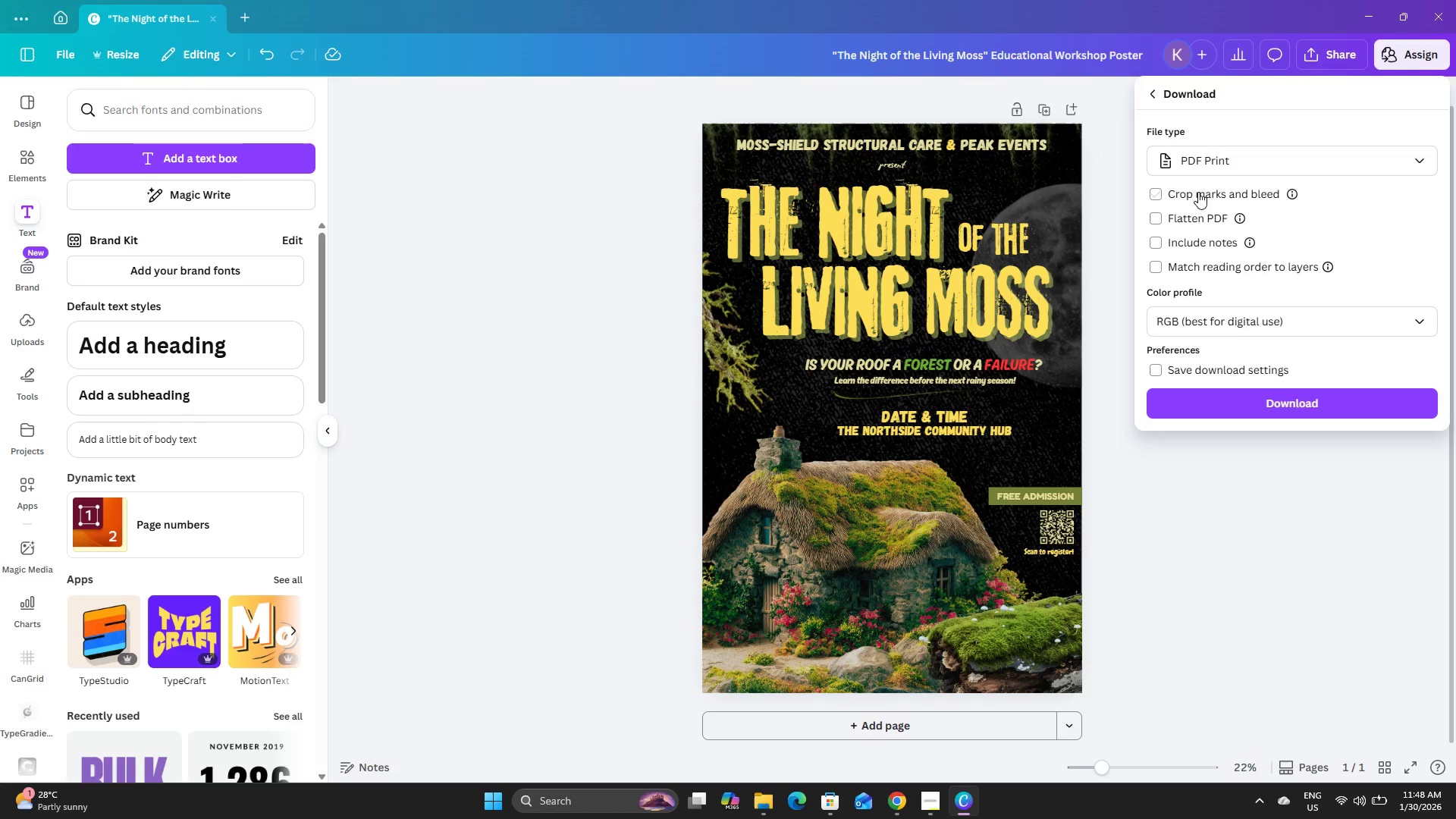 
left_click([1153, 196])
 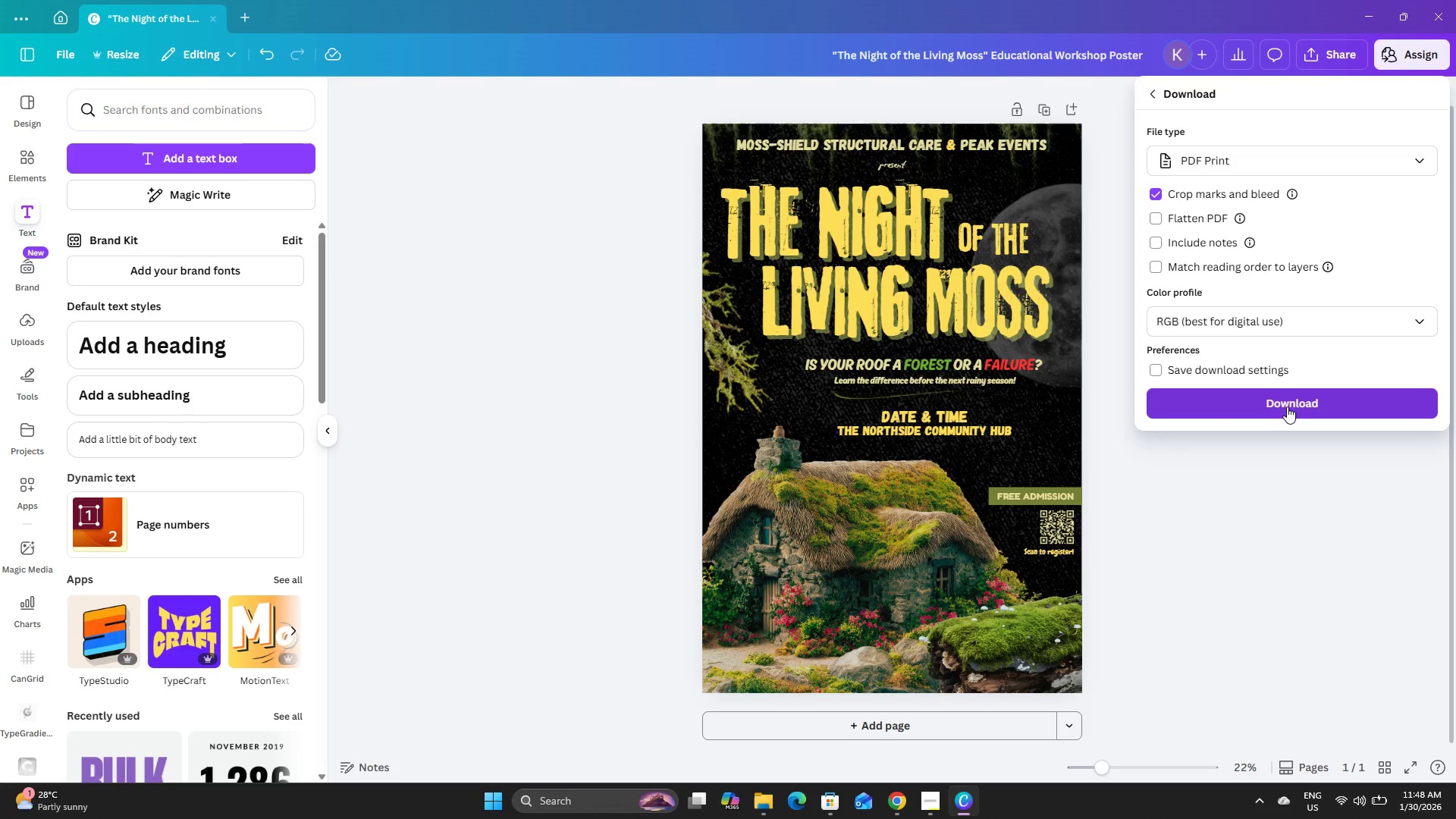 
left_click([1315, 322])
 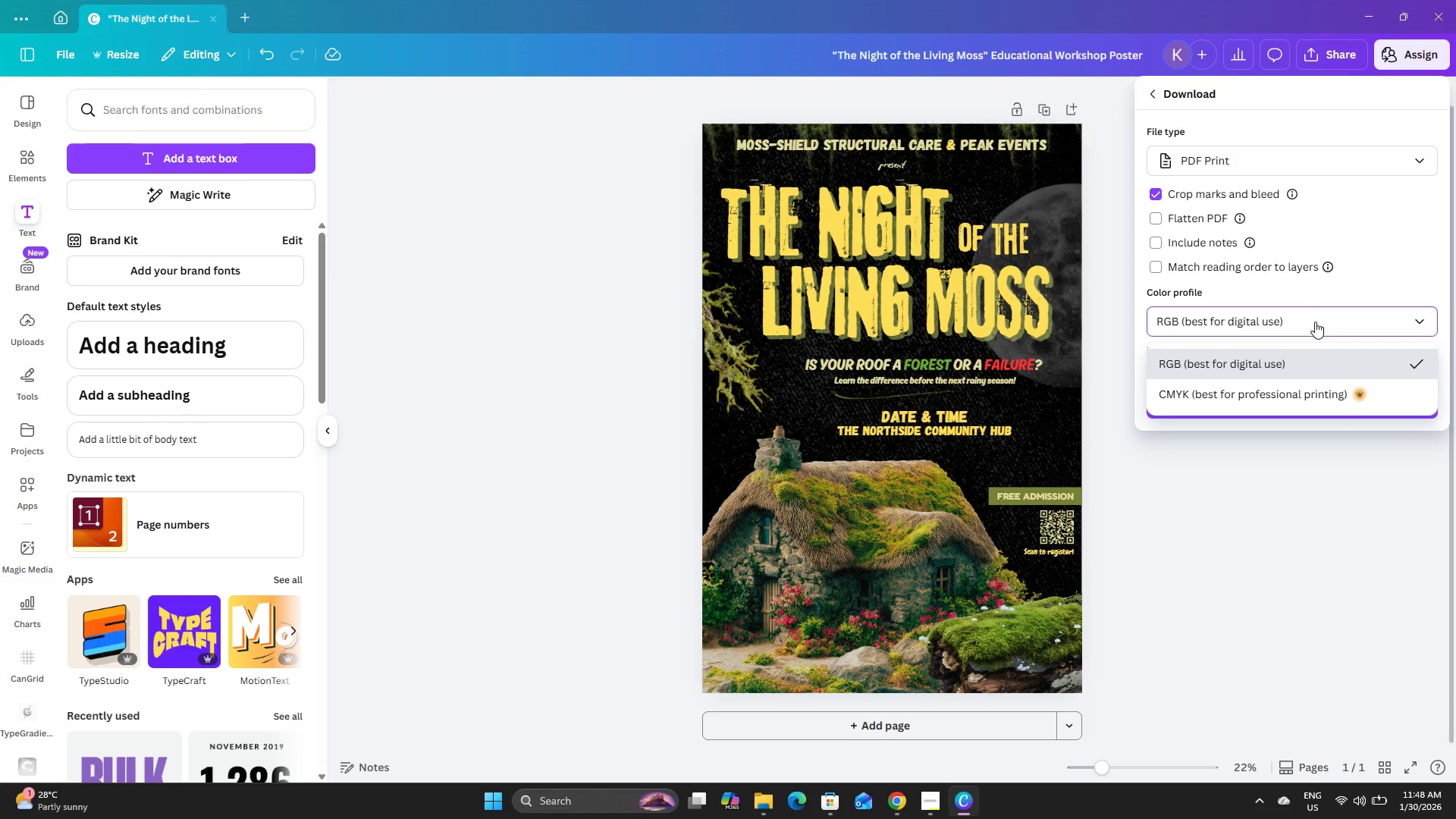 
left_click([1315, 322])
 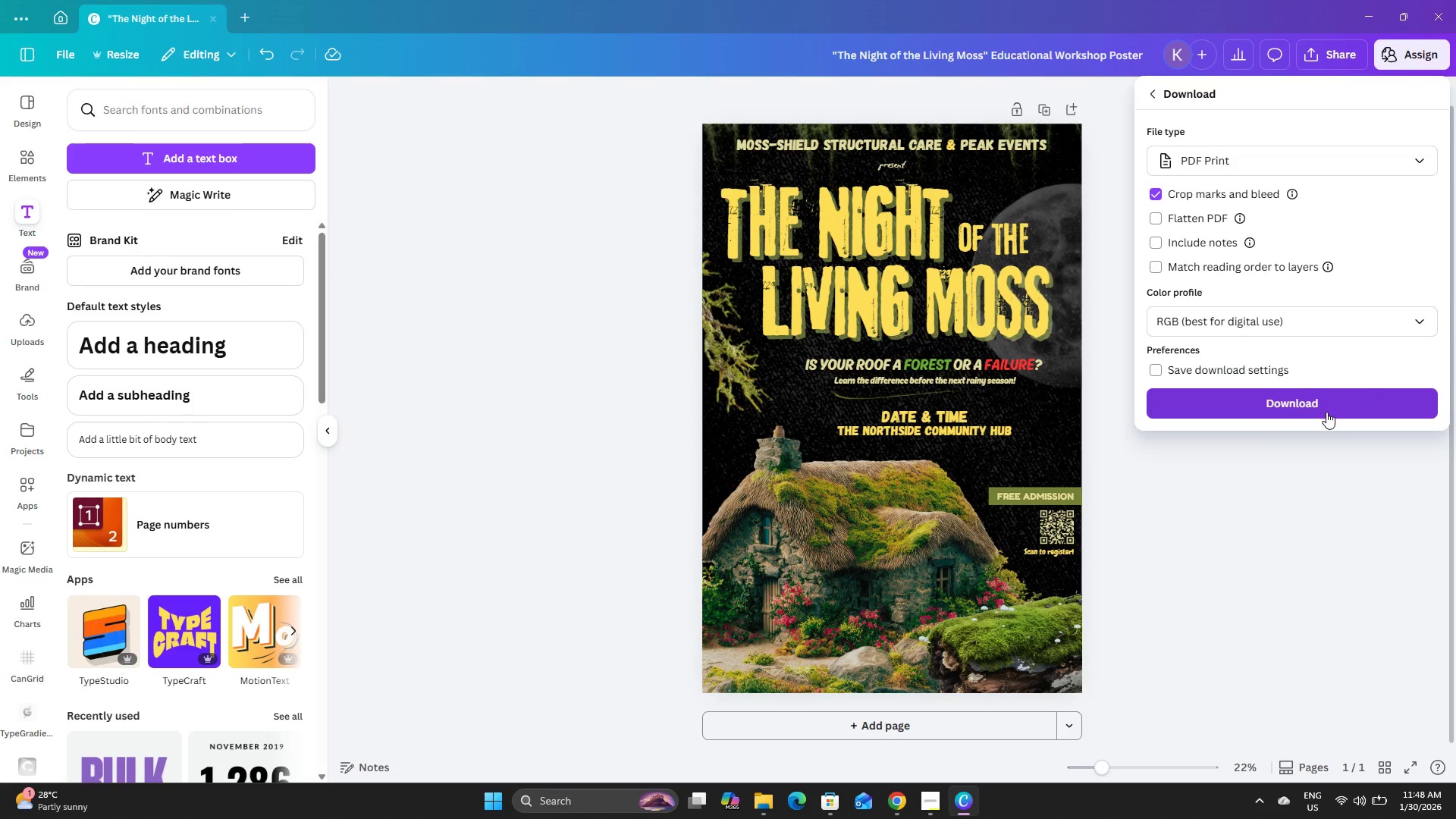 
left_click([1320, 401])
 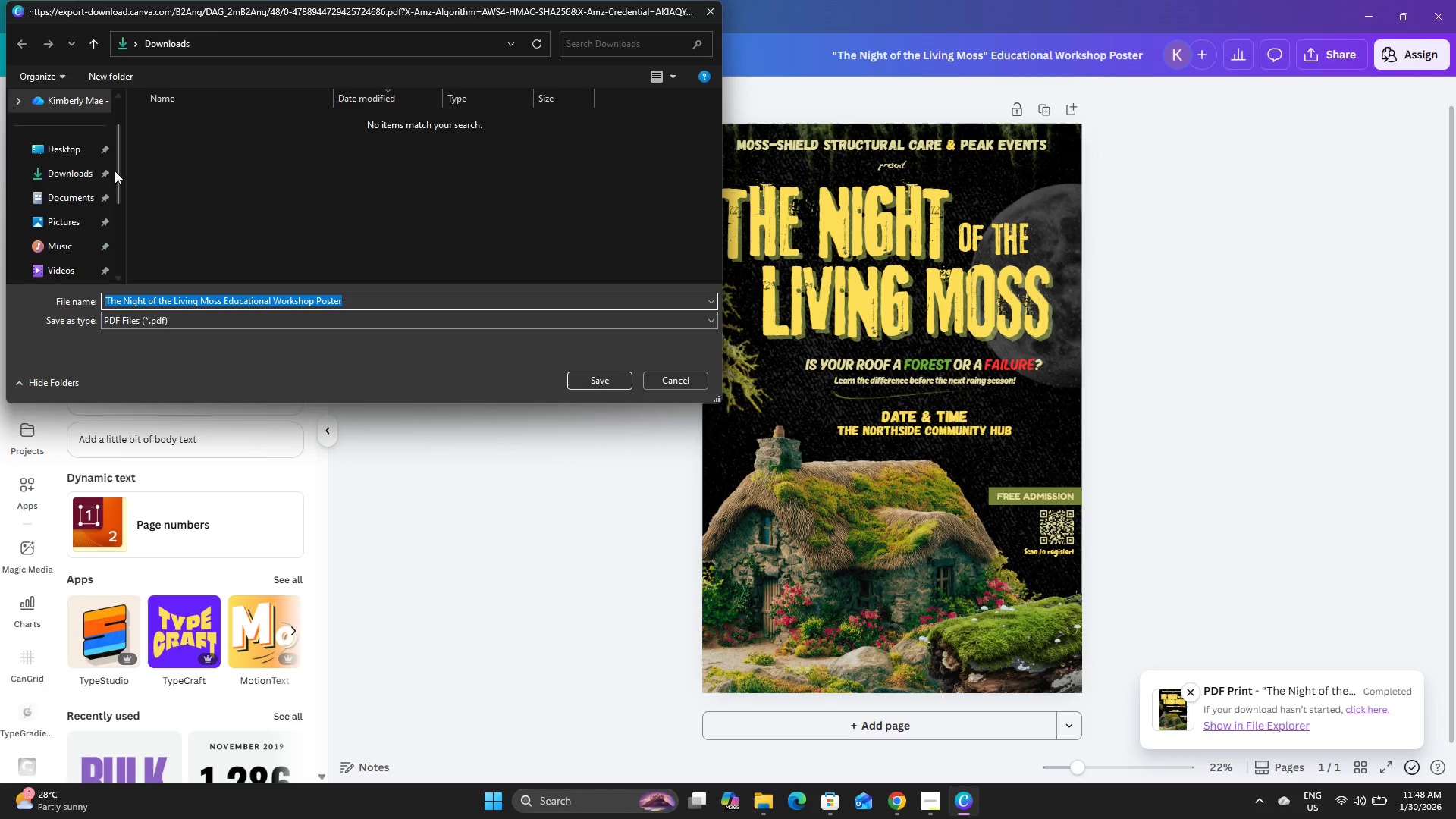 
wait(30.95)
 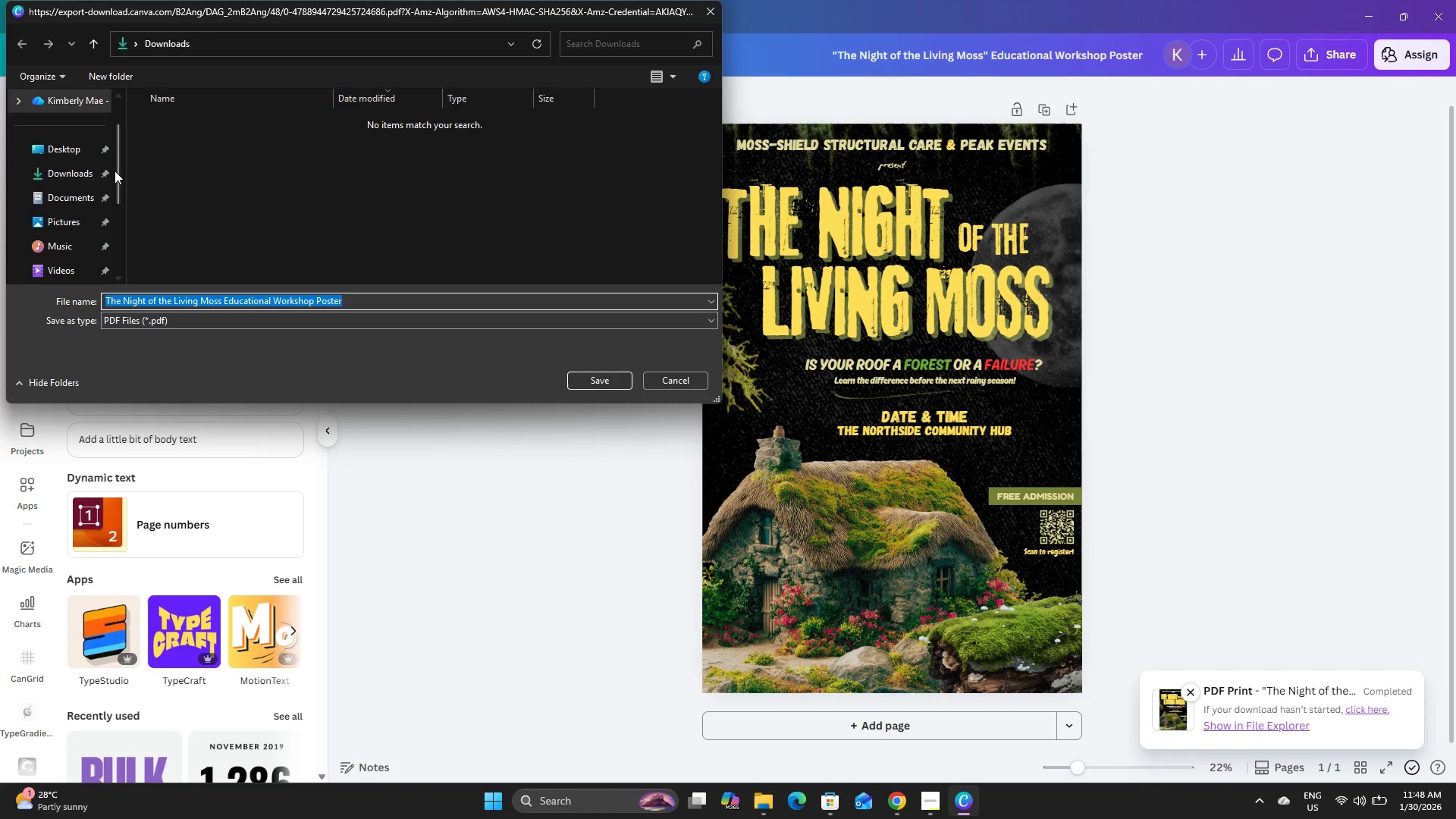 
left_click([1235, 334])
 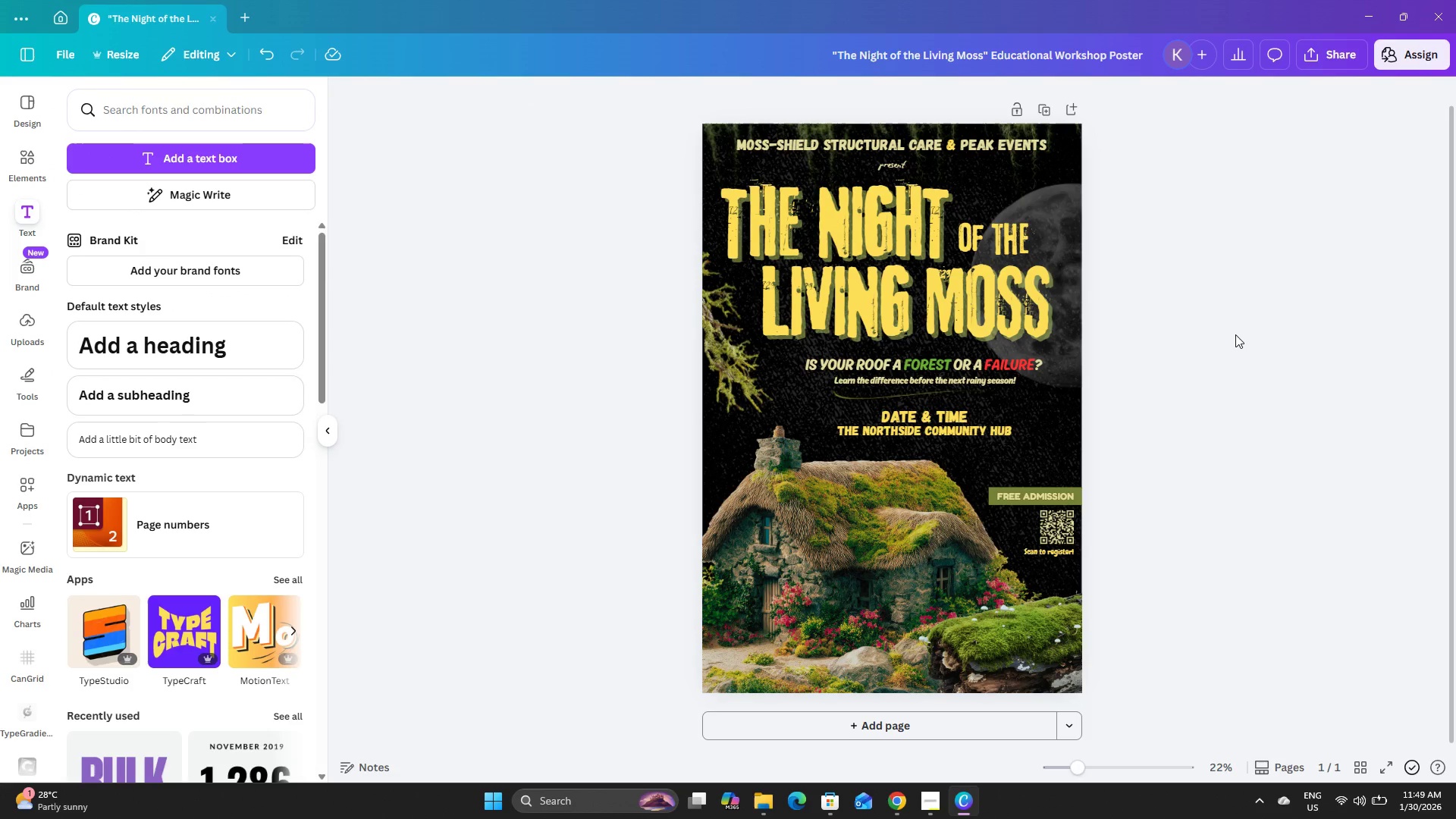 
scroll: coordinate [1235, 334], scroll_direction: down, amount: 5.0
 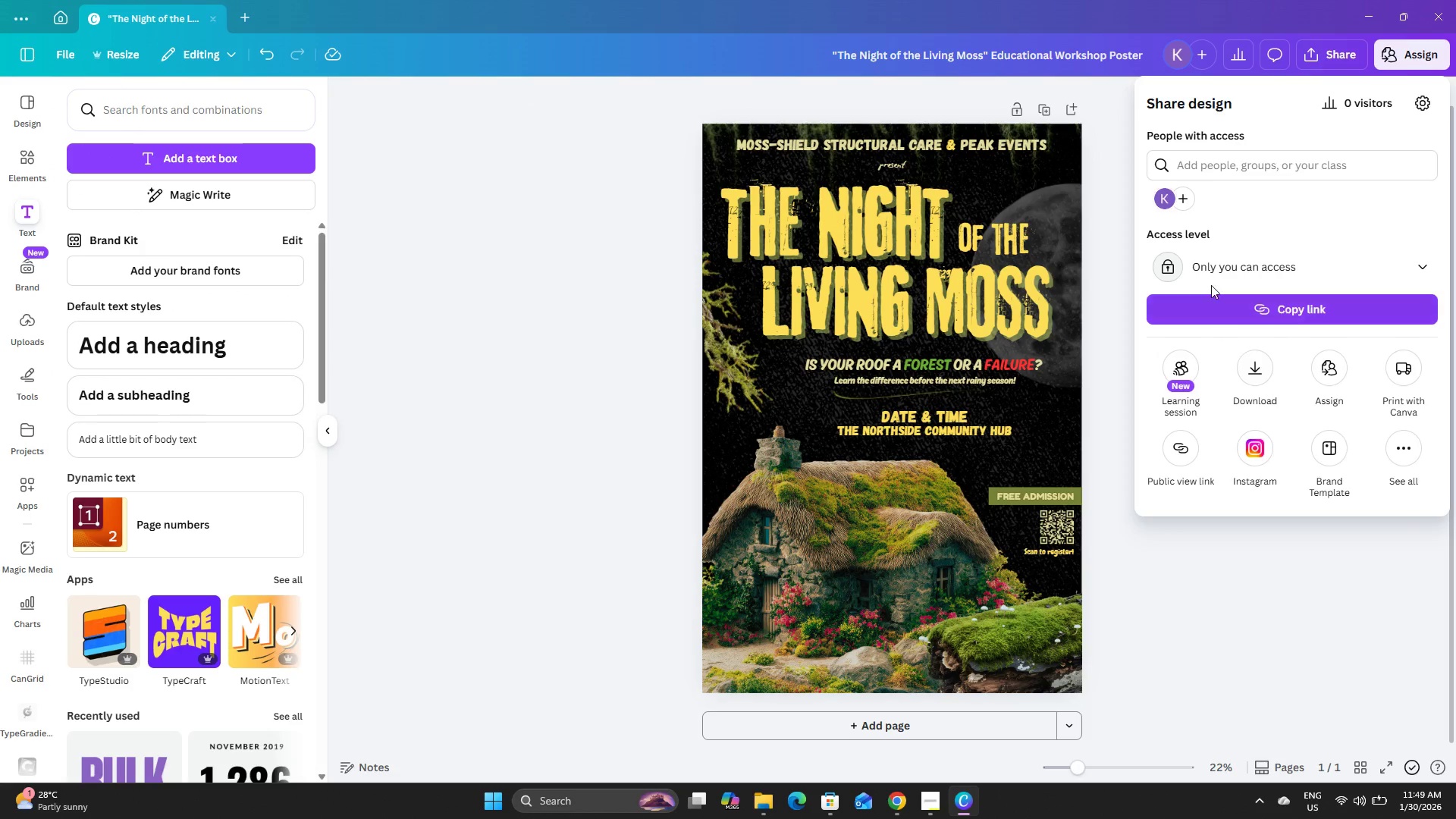 
wait(6.08)
 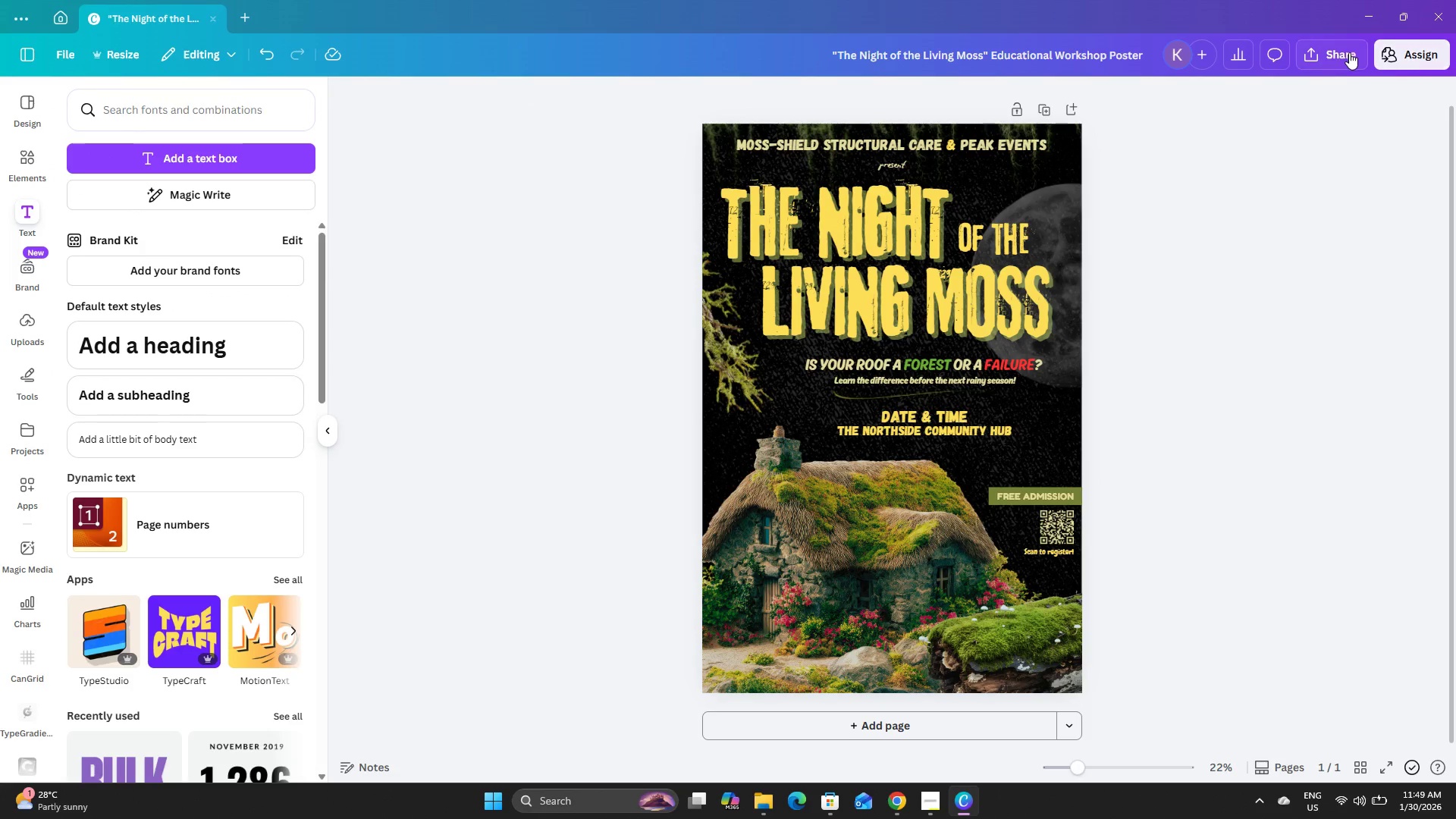 
left_click([1257, 602])
 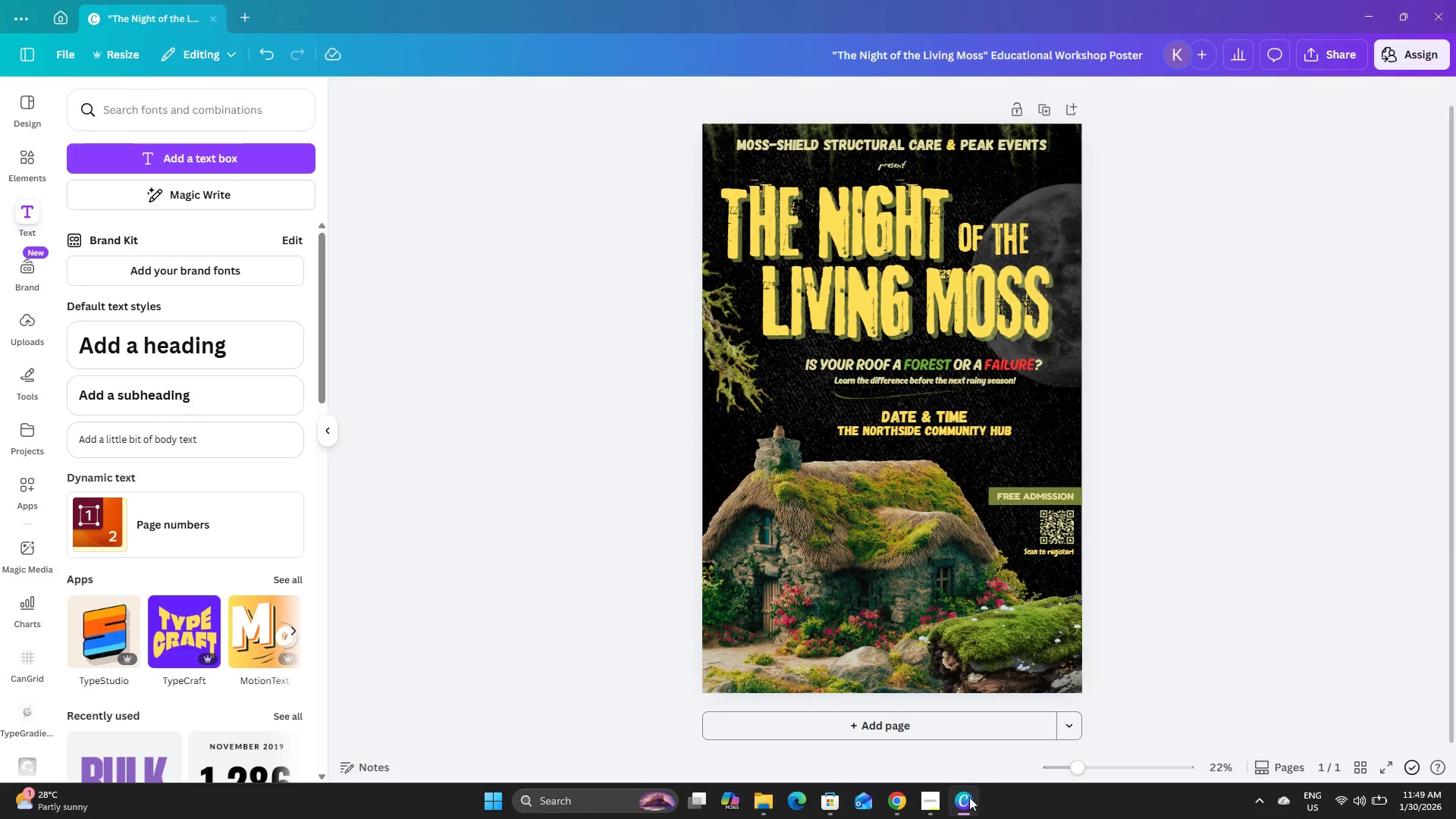 
left_click([937, 803])